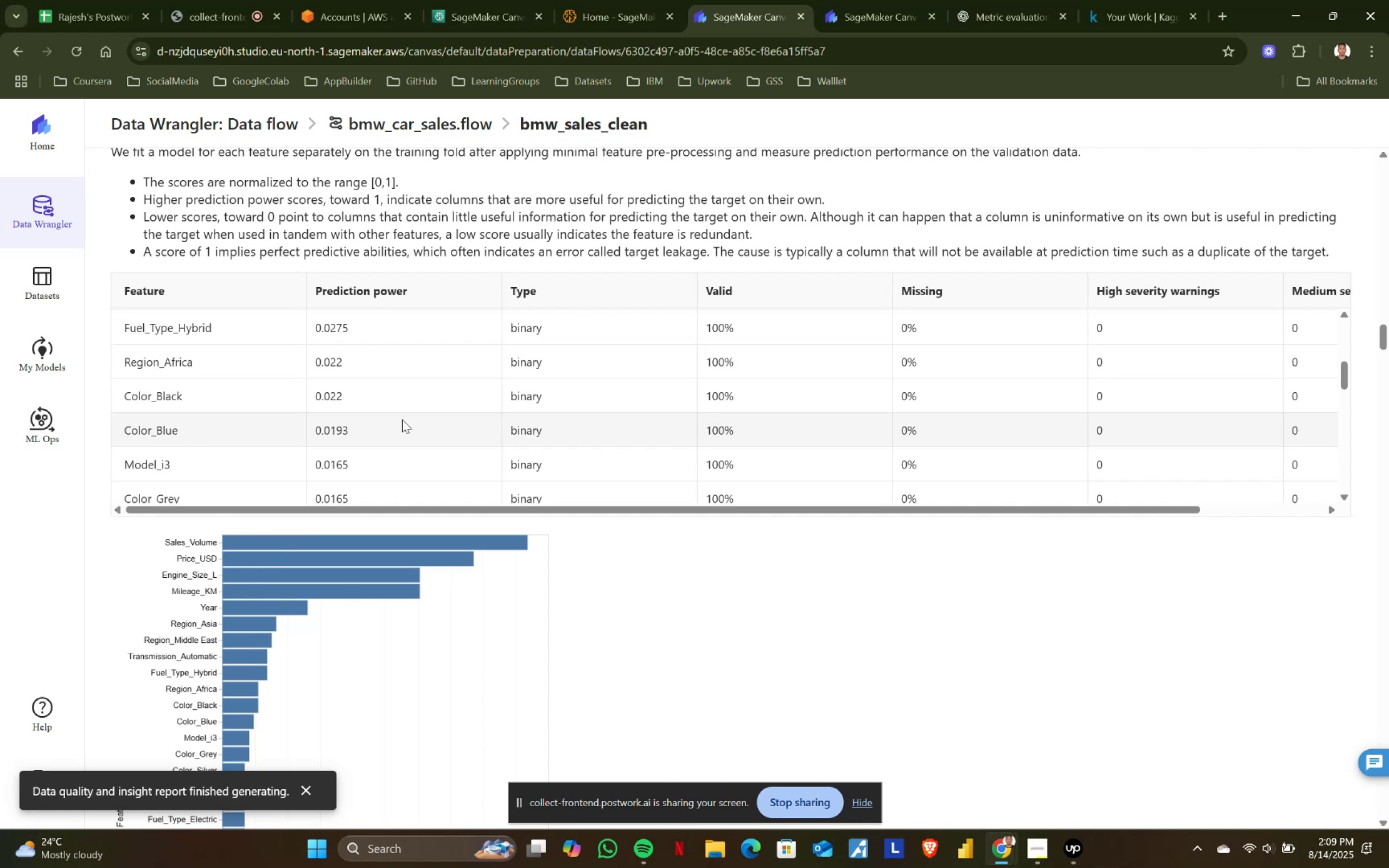 
left_click([190, 0])
 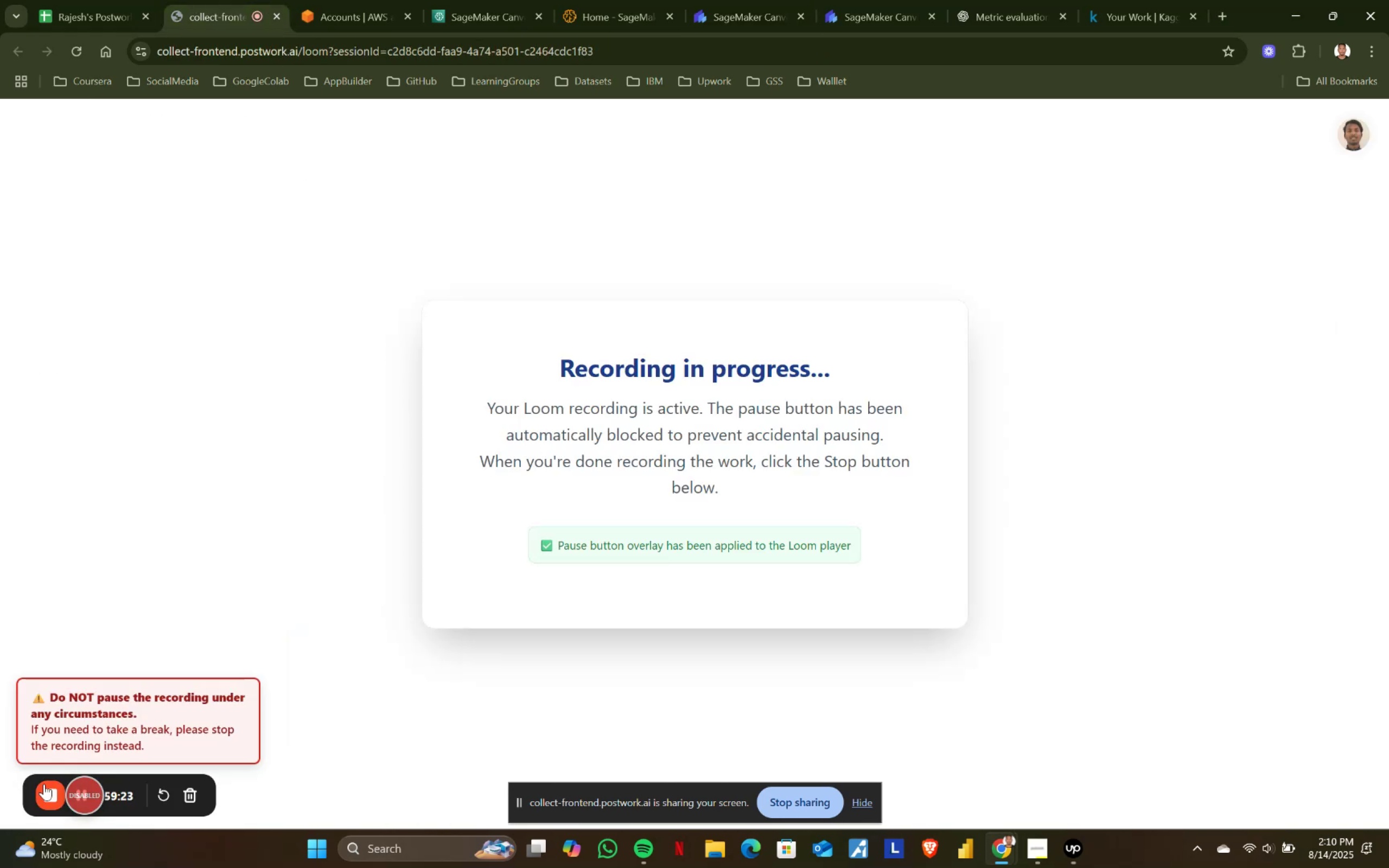 
left_click_drag(start_coordinate=[608, 0], to_coordinate=[612, 0])
 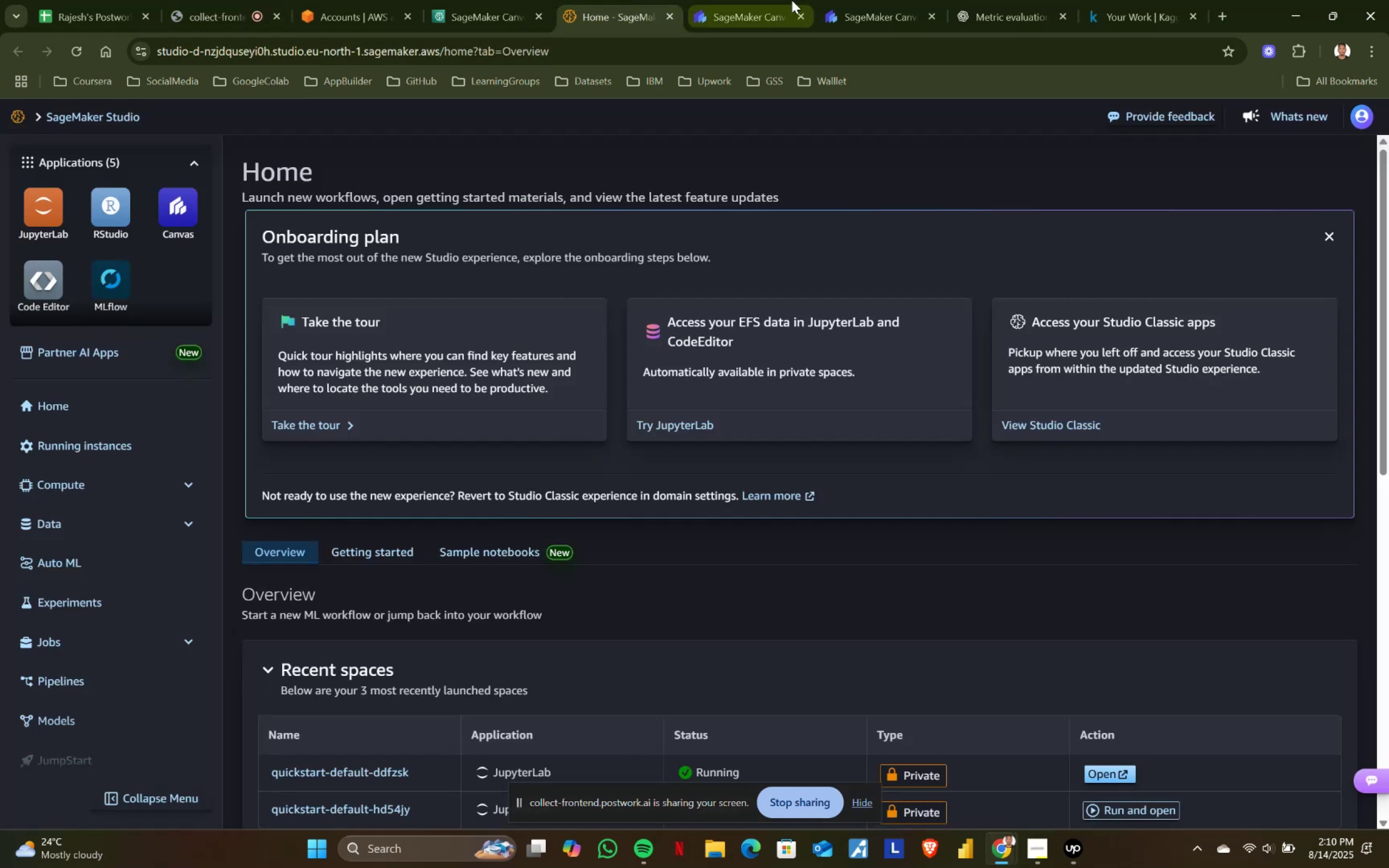 
double_click([792, 0])
 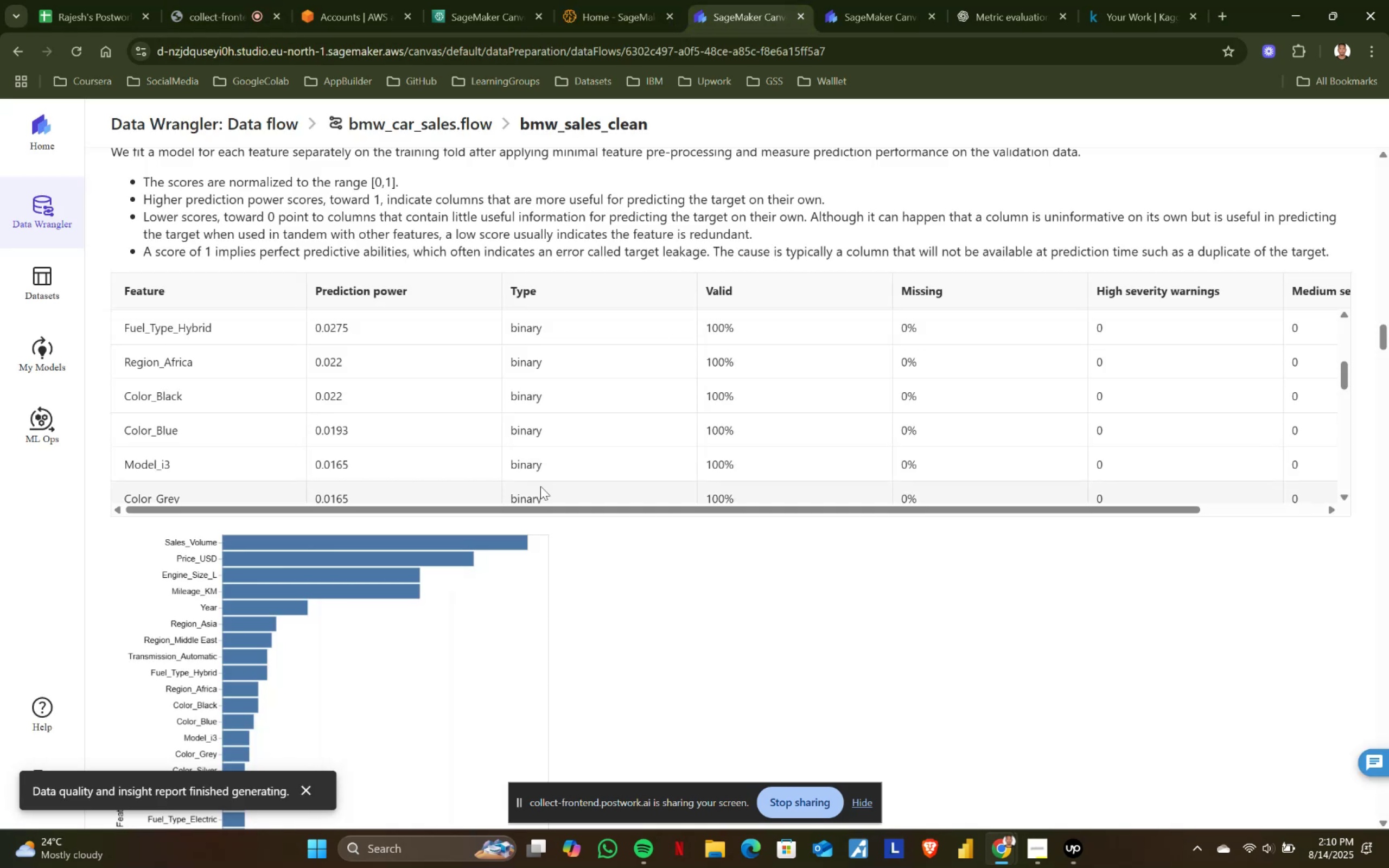 
scroll: coordinate [624, 451], scroll_direction: down, amount: 4.0
 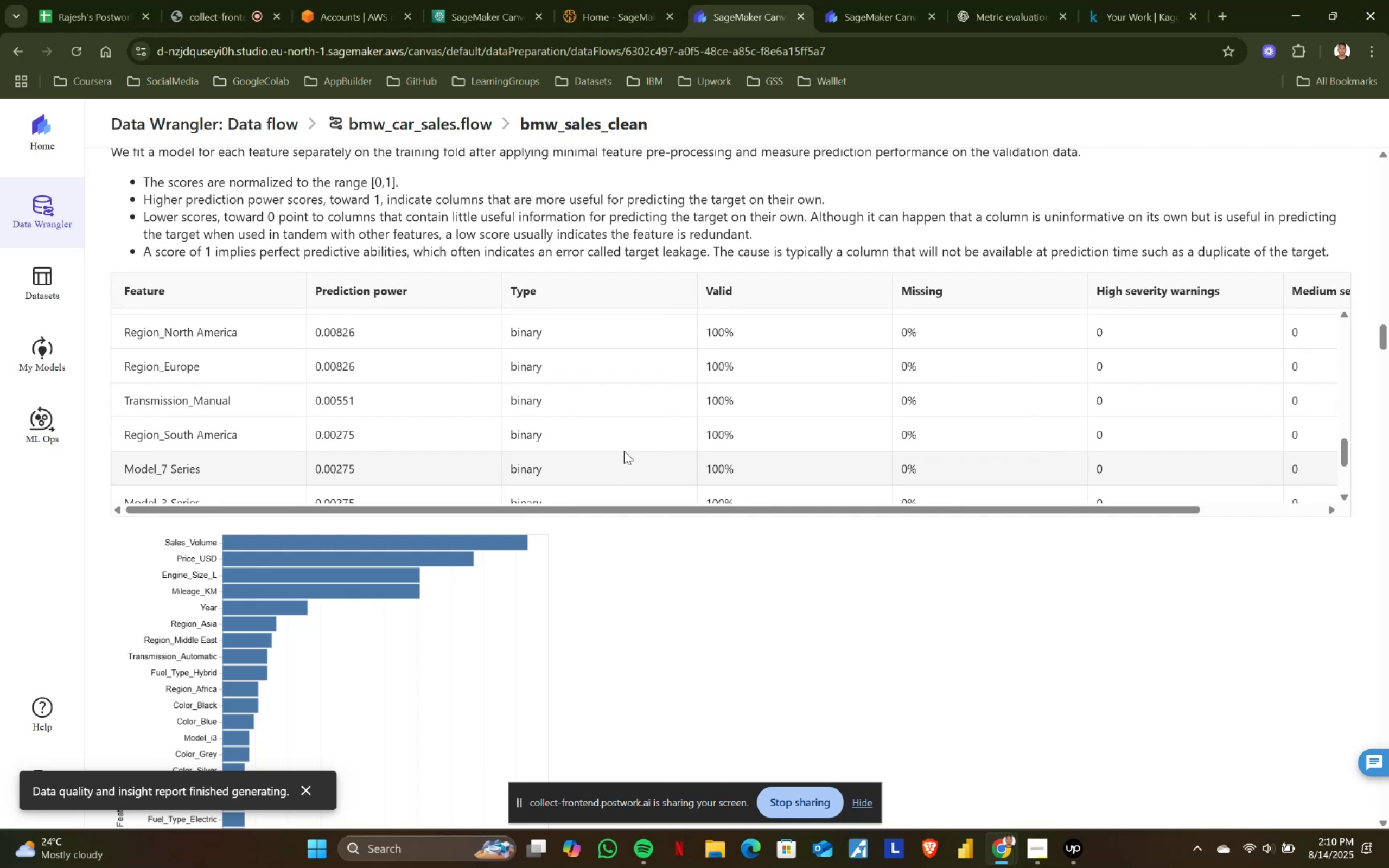 
wait(7.76)
 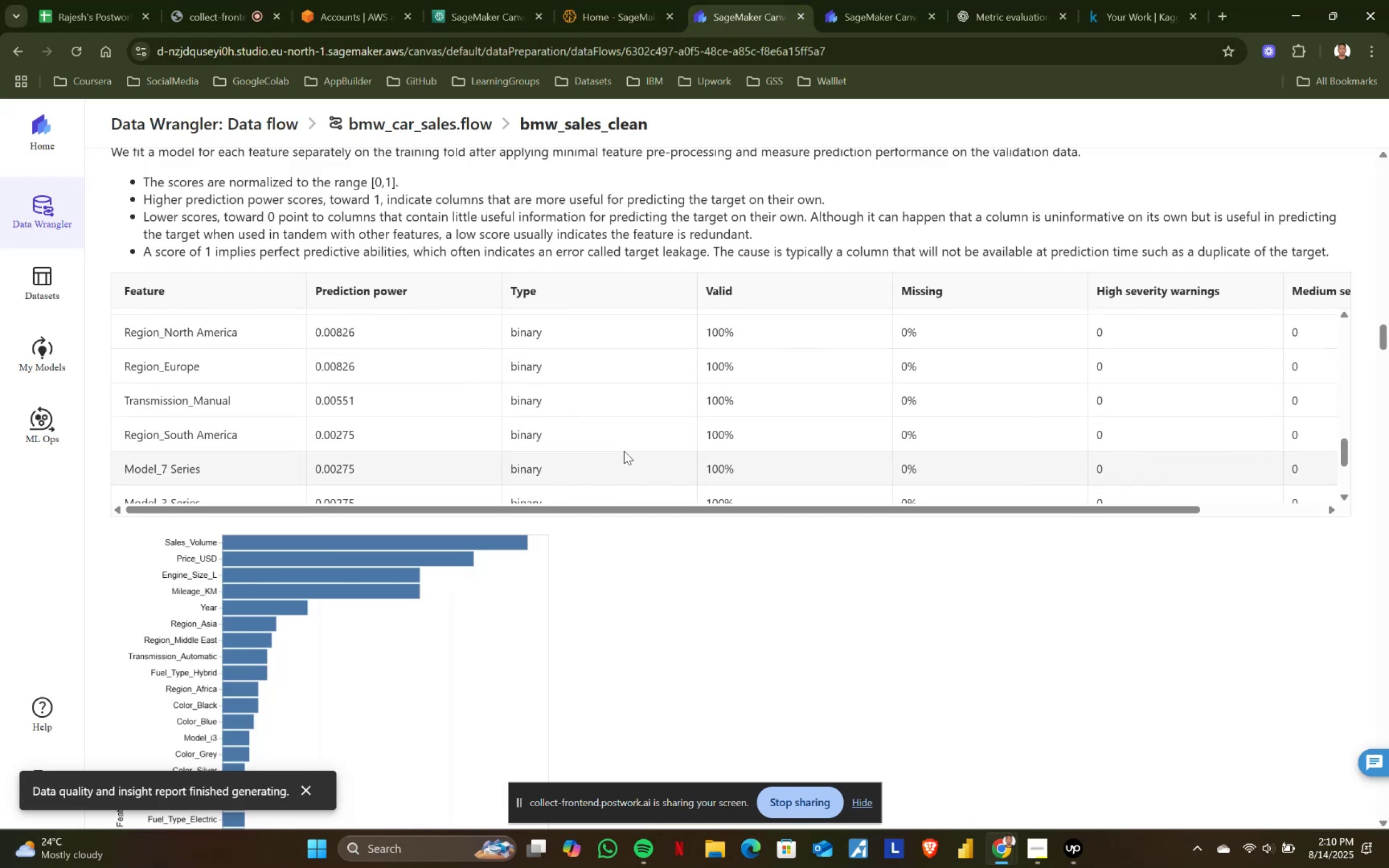 
scroll: coordinate [624, 451], scroll_direction: down, amount: 1.0
 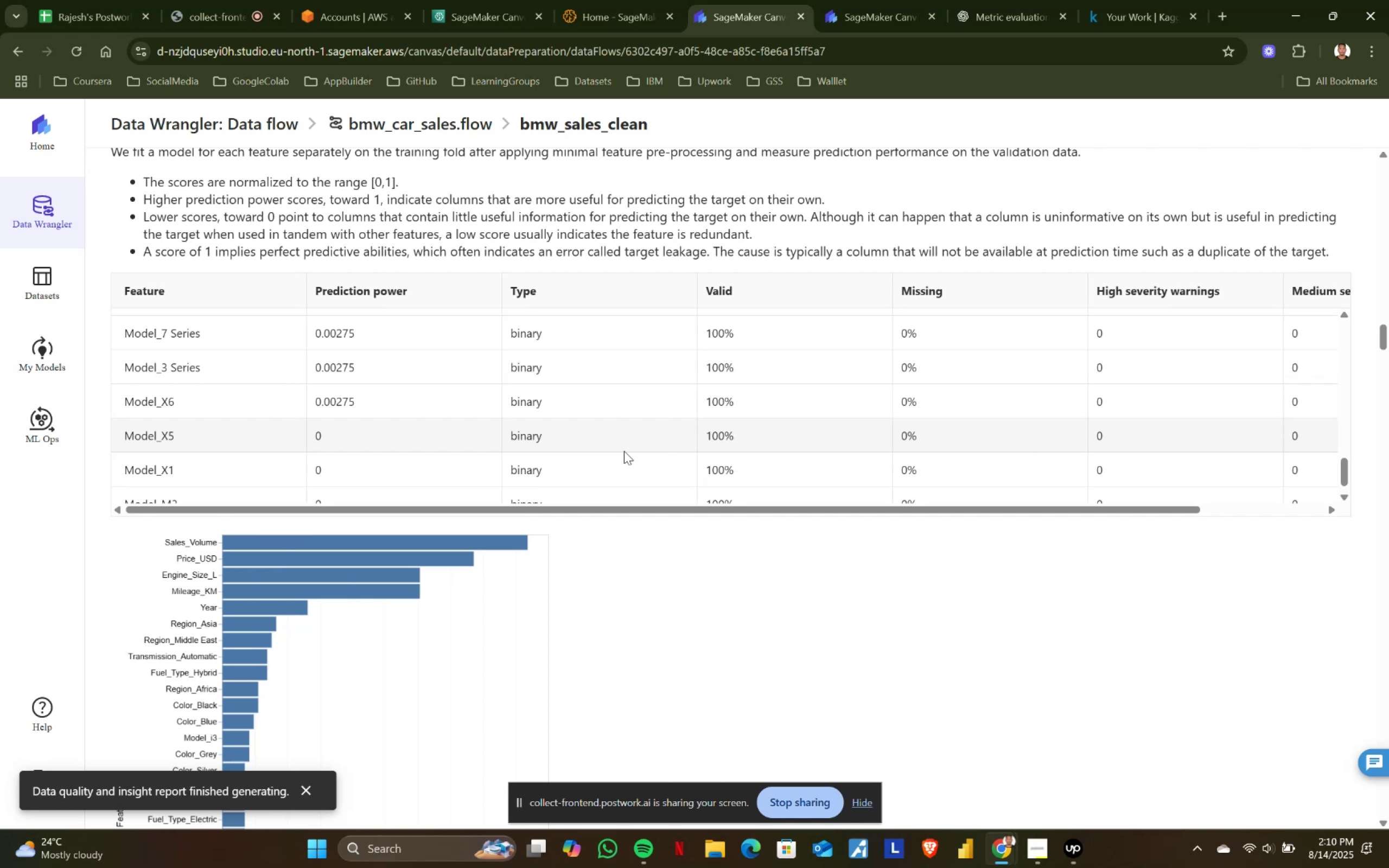 
wait(46.27)
 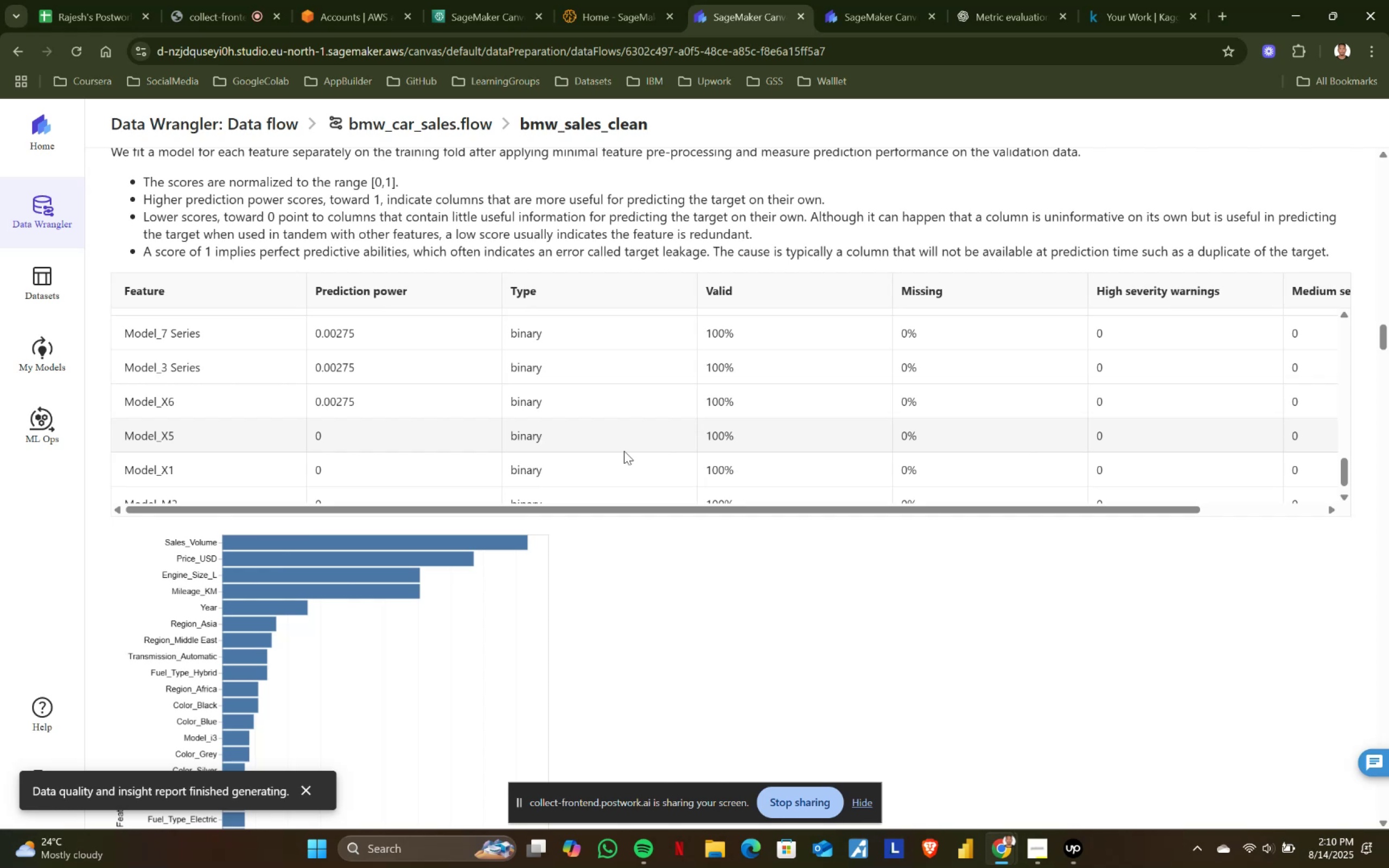 
scroll: coordinate [624, 451], scroll_direction: down, amount: 1.0
 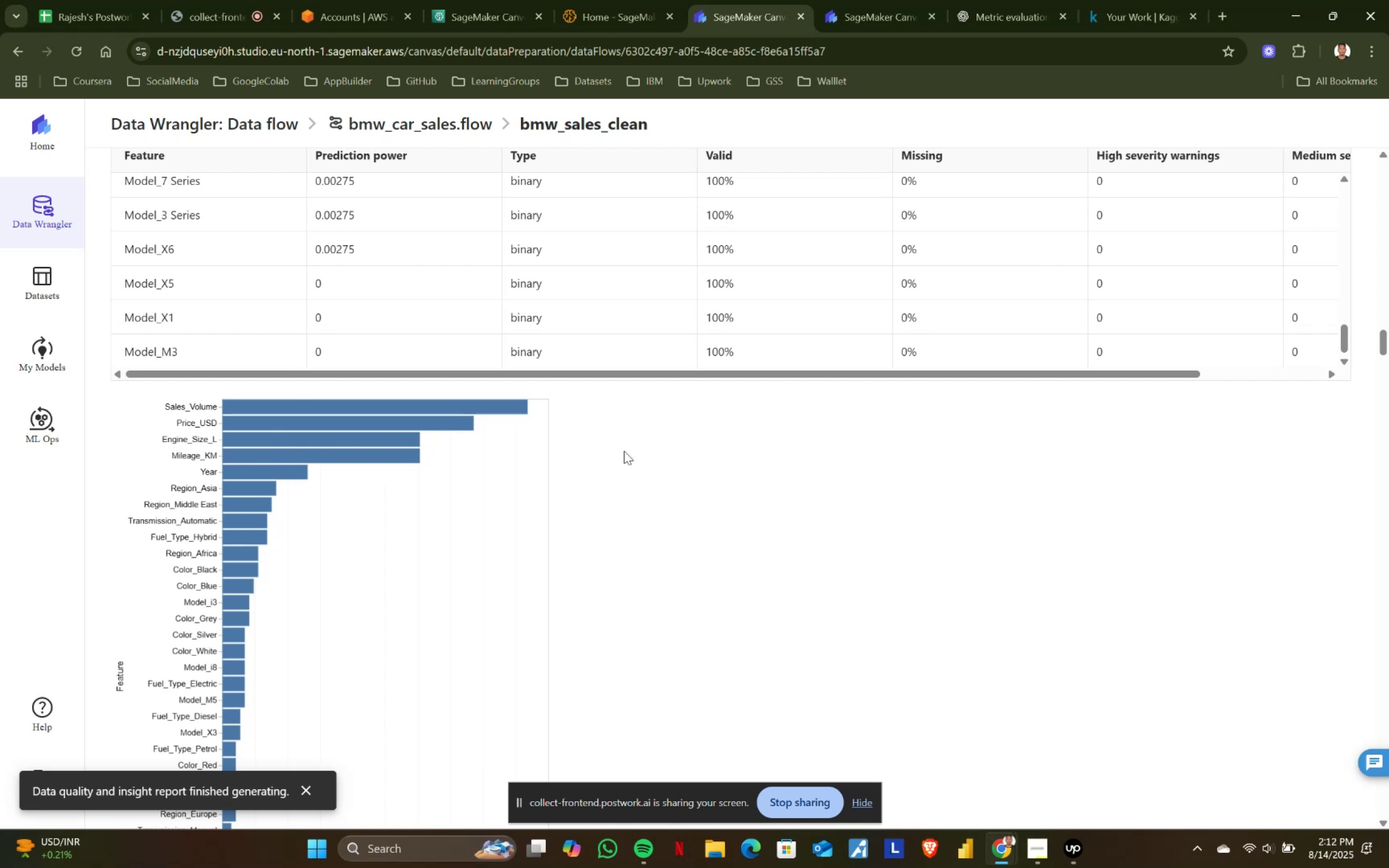 
wait(81.33)
 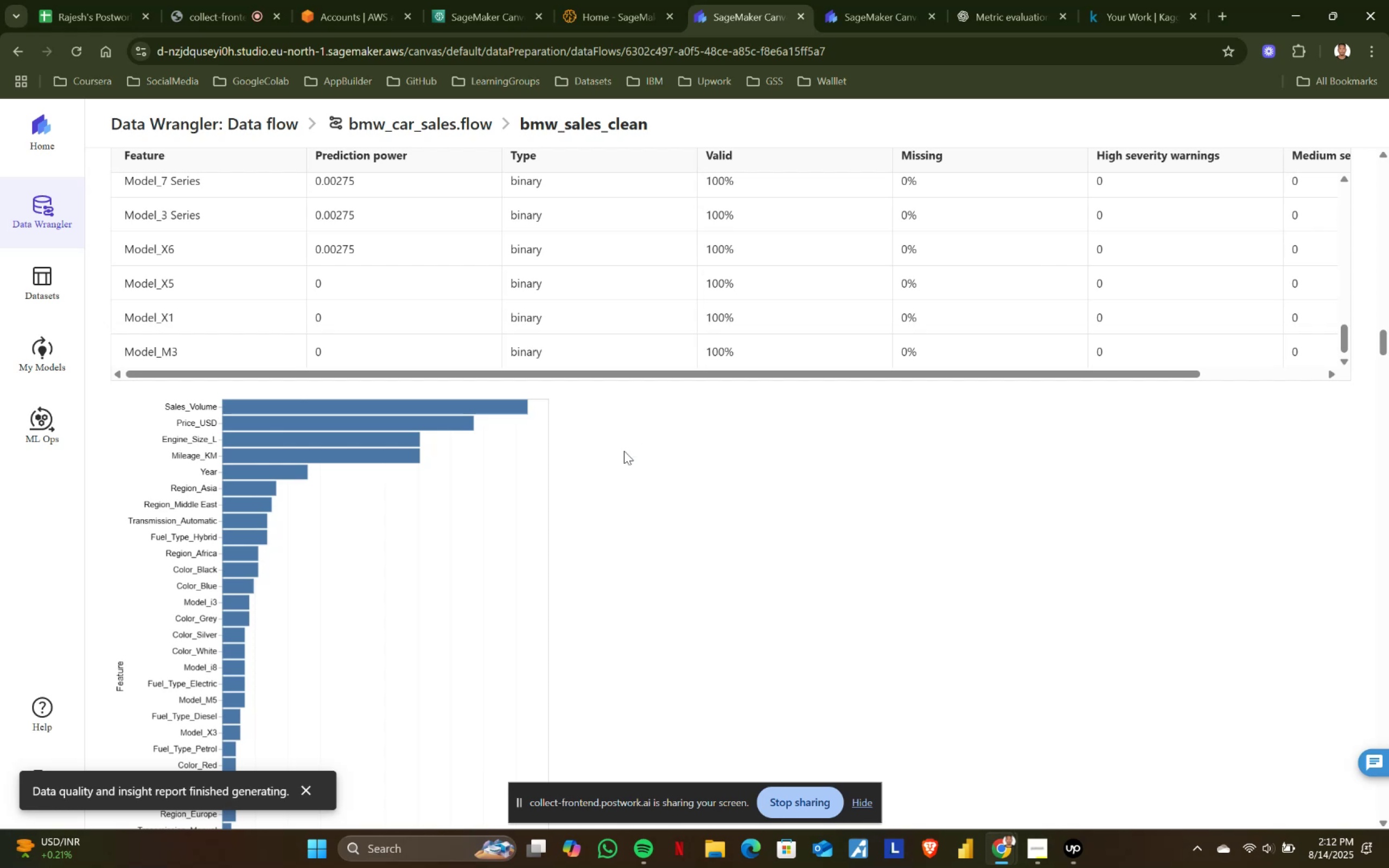 
scroll: coordinate [607, 493], scroll_direction: down, amount: 1.0
 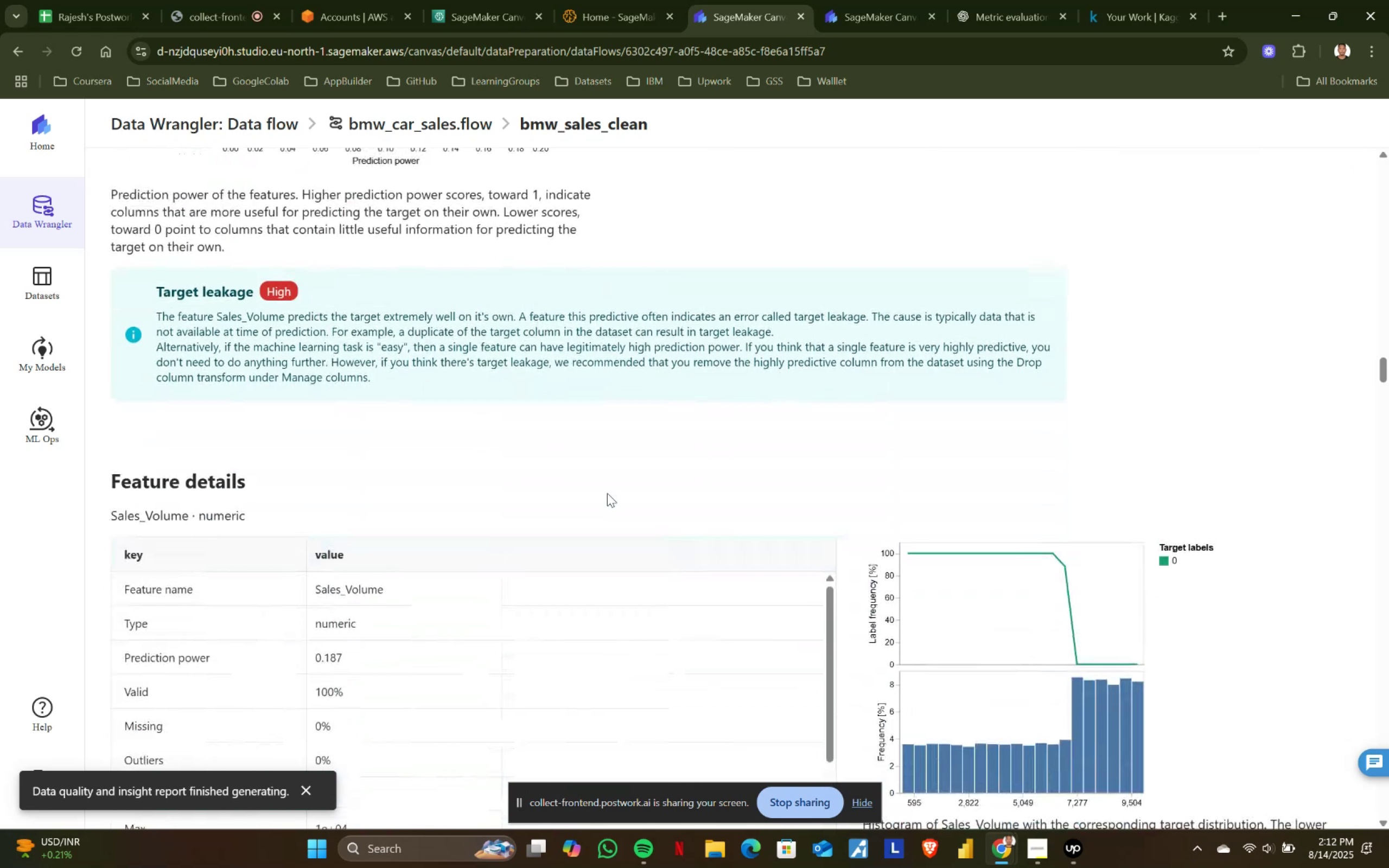 
scroll: coordinate [607, 493], scroll_direction: up, amount: 4.0
 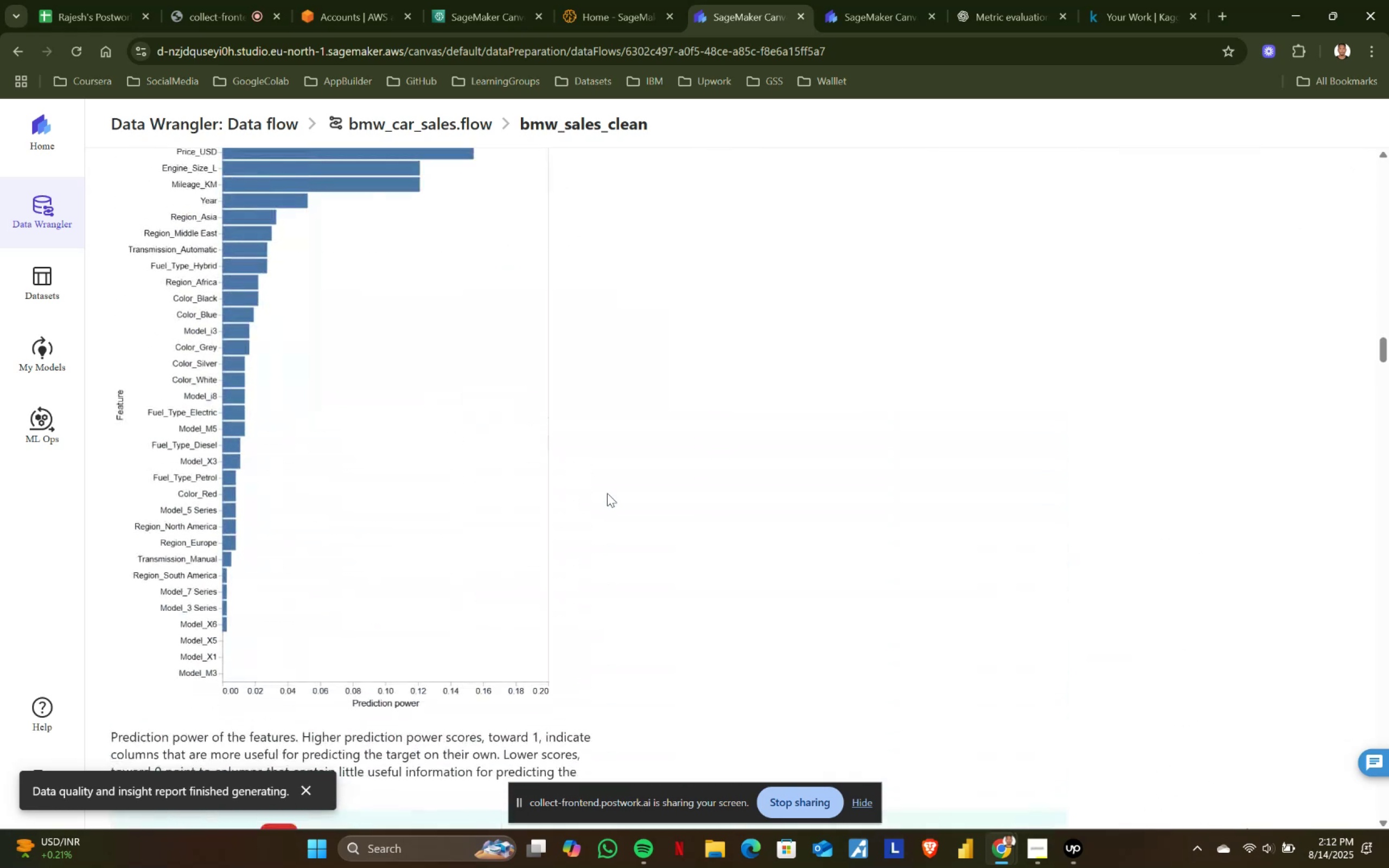 
scroll: coordinate [607, 493], scroll_direction: down, amount: 6.0
 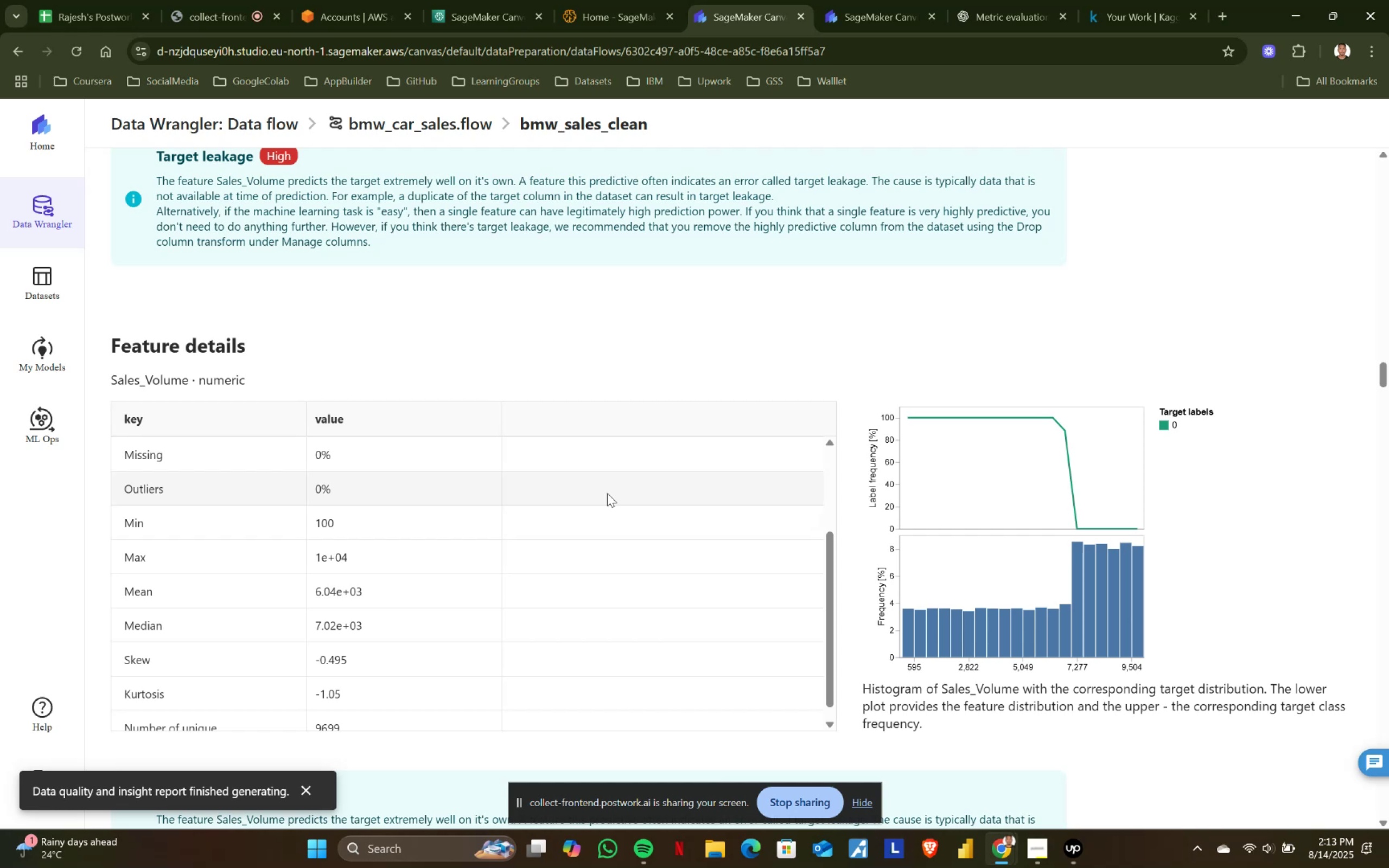 